 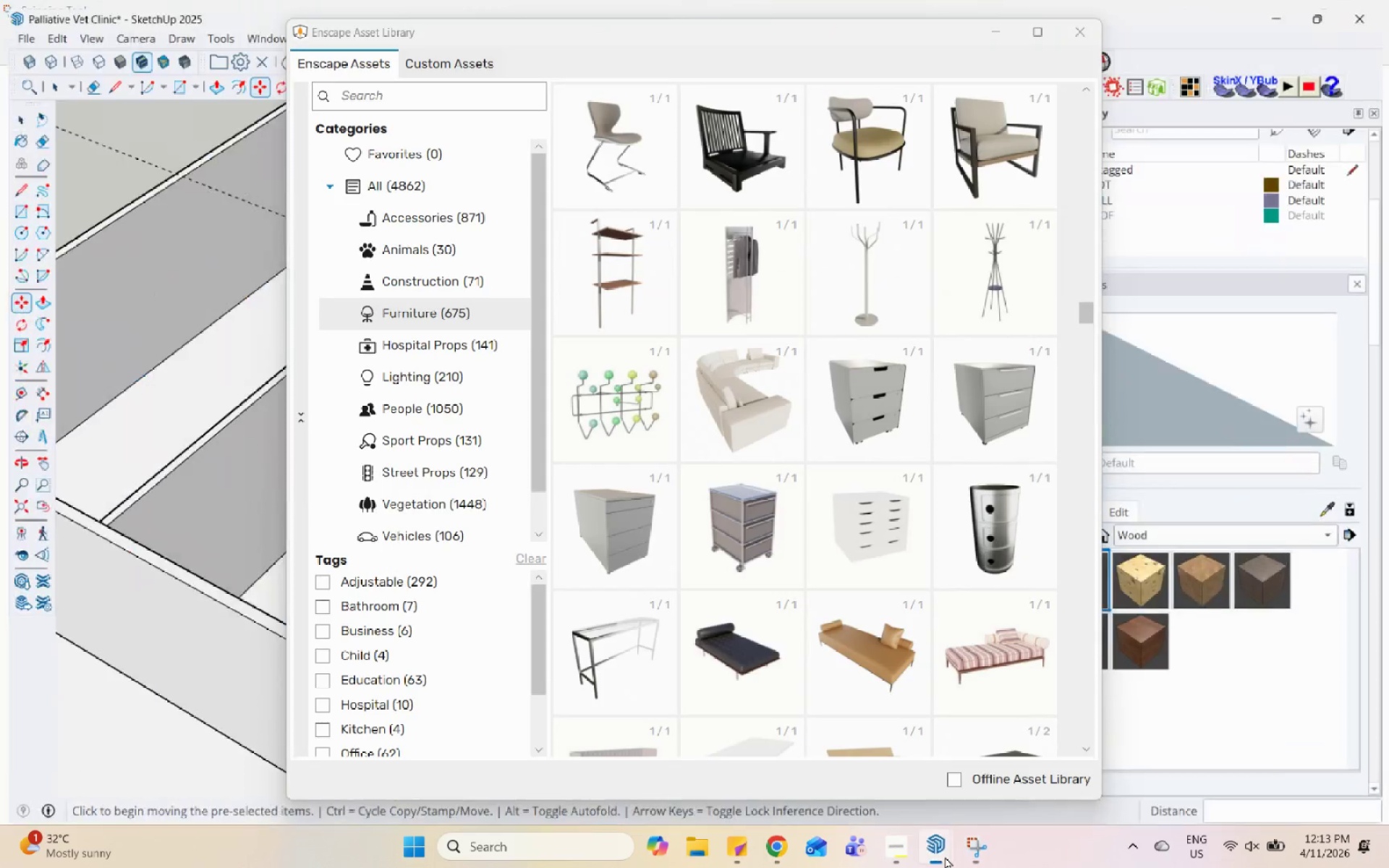 
scroll: coordinate [812, 576], scroll_direction: down, amount: 4.0
 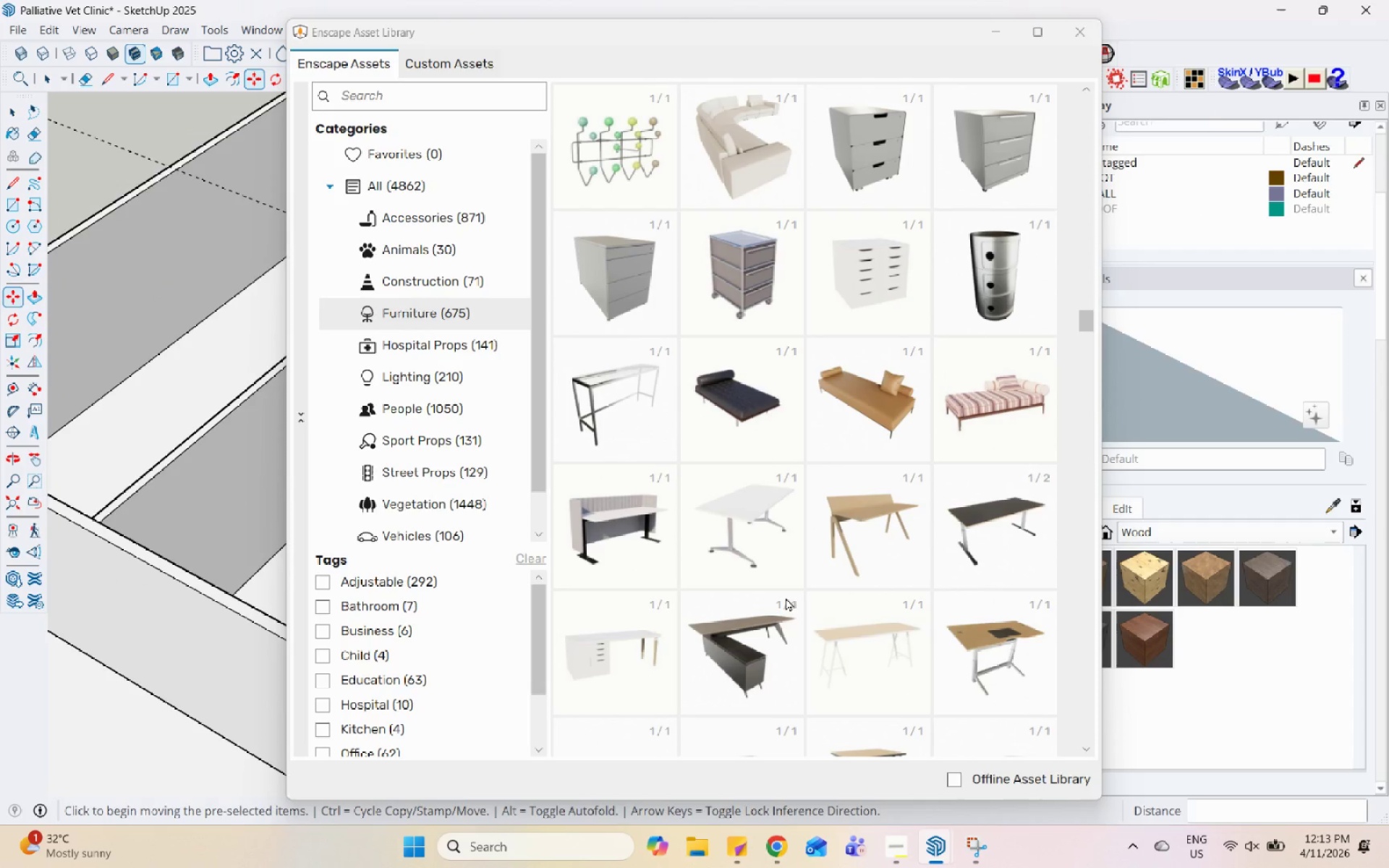 
wait(8.83)
 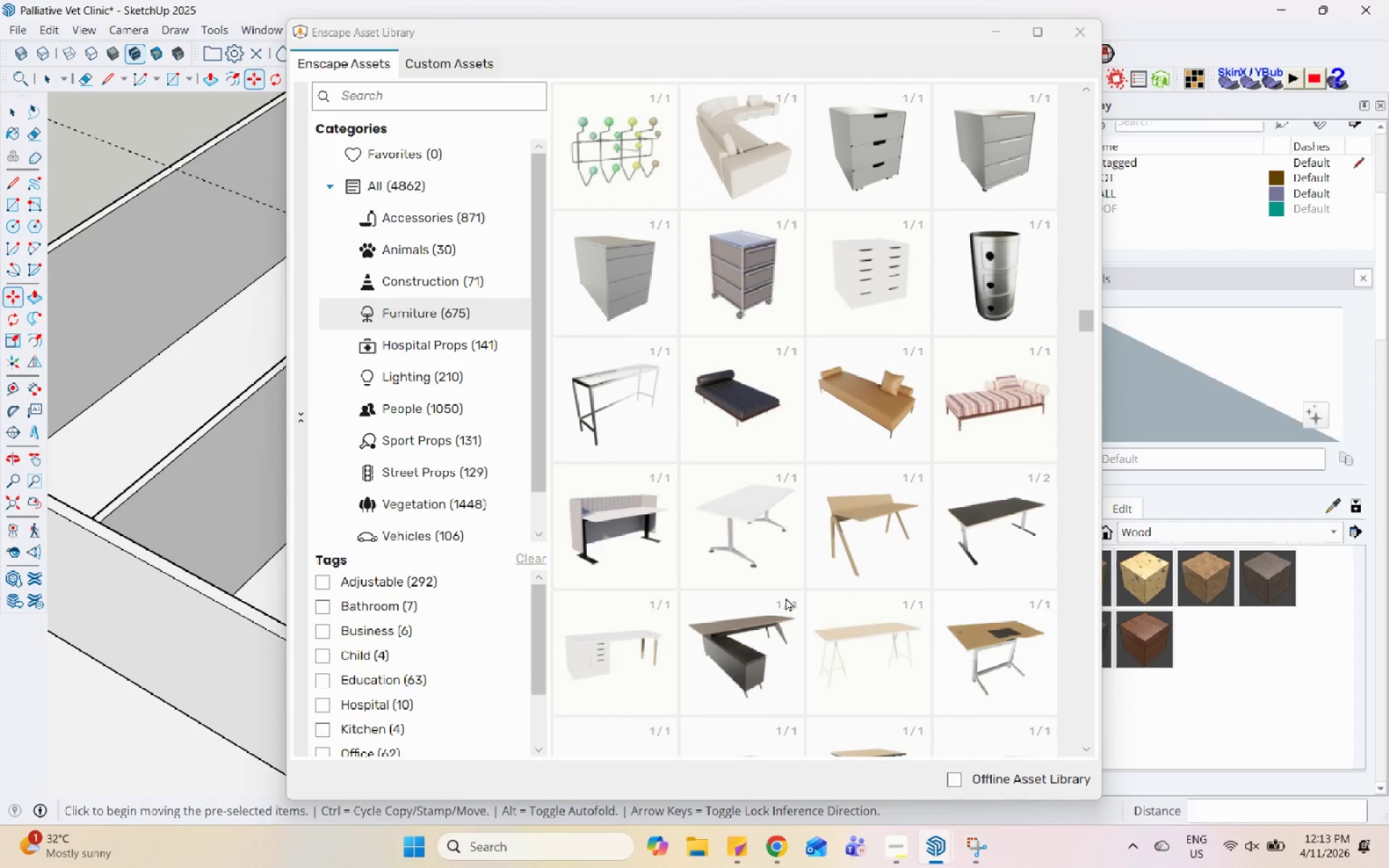 
scroll: coordinate [785, 656], scroll_direction: down, amount: 2.0
 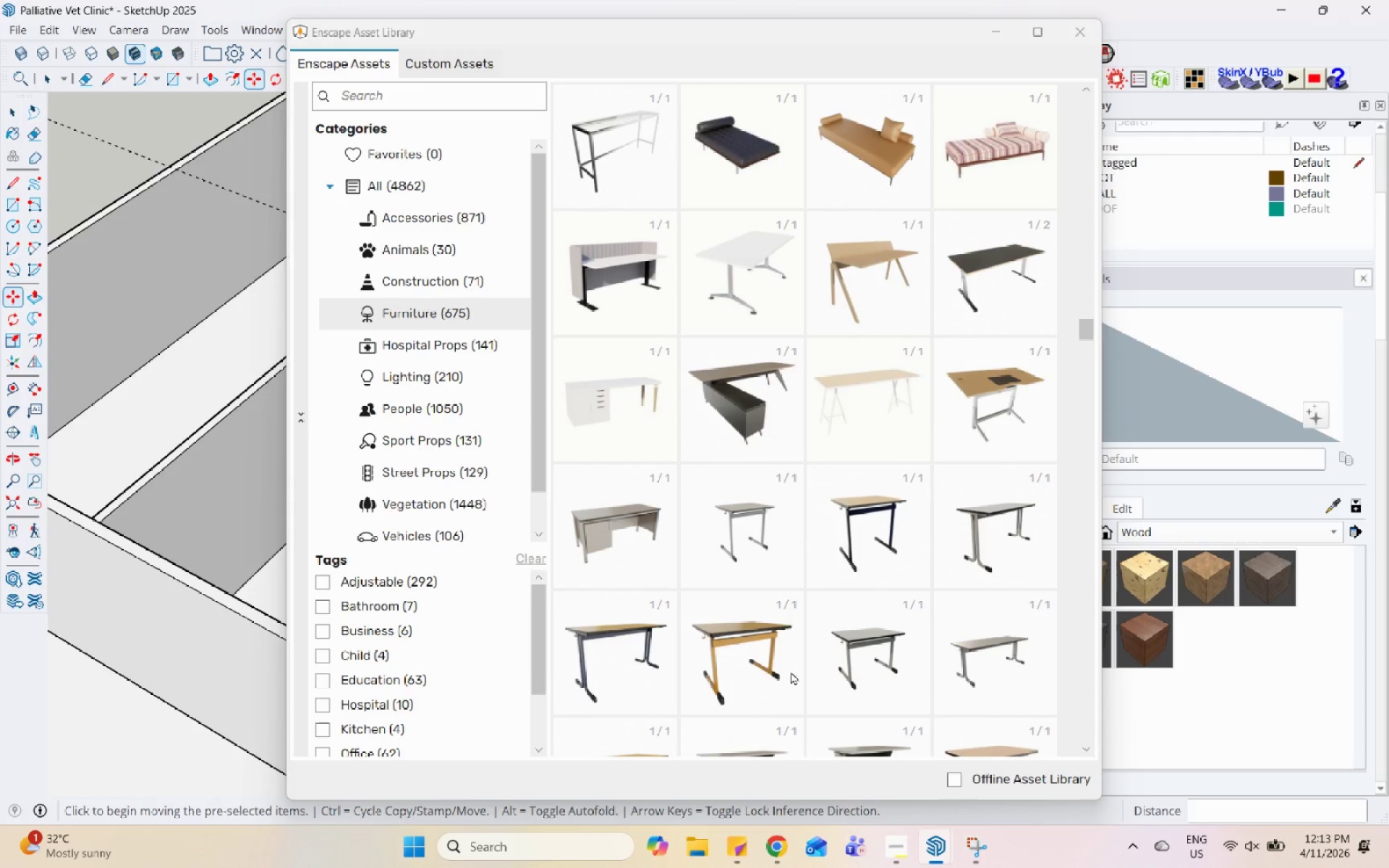 
wait(8.91)
 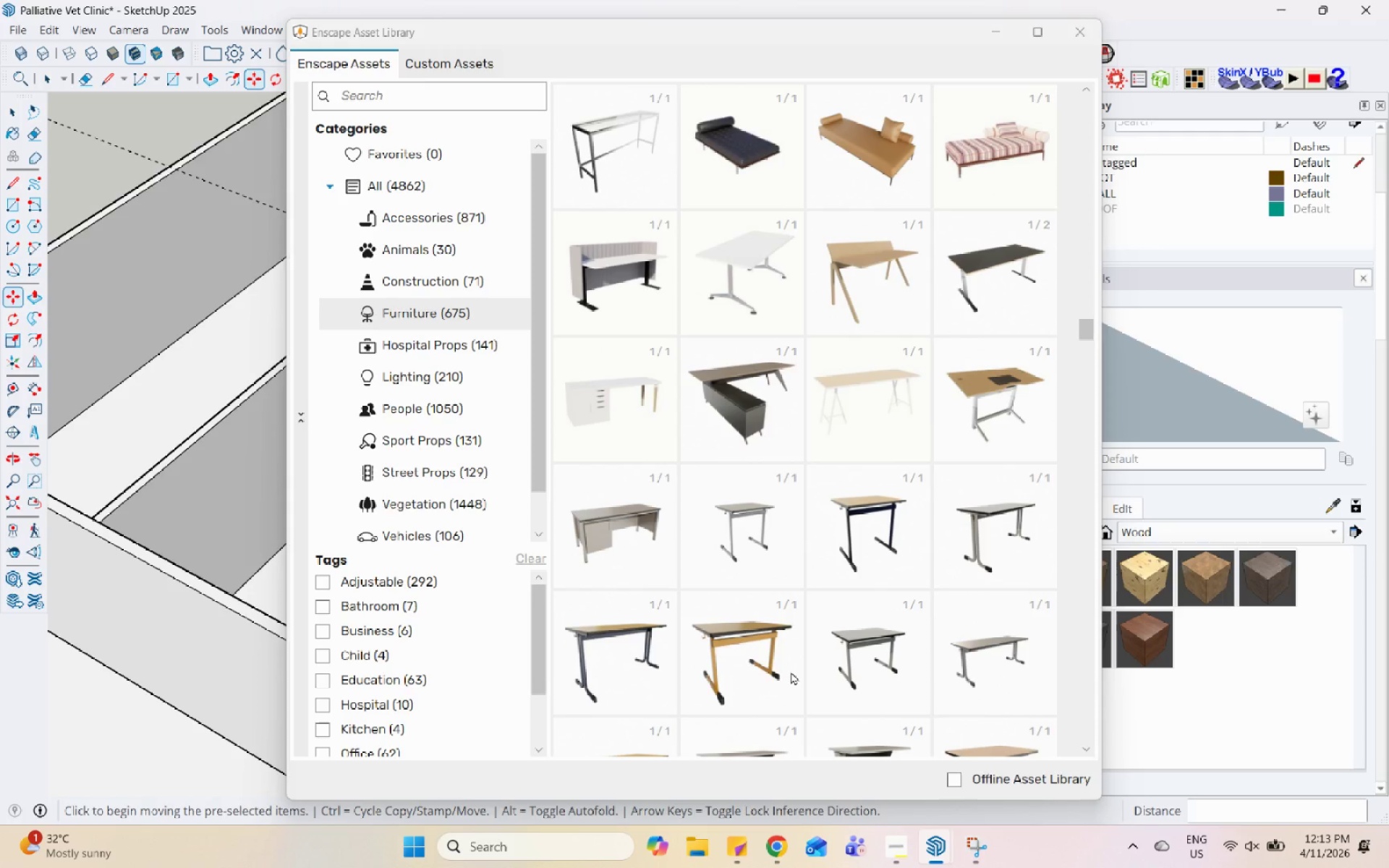 
scroll: coordinate [896, 587], scroll_direction: down, amount: 5.0
 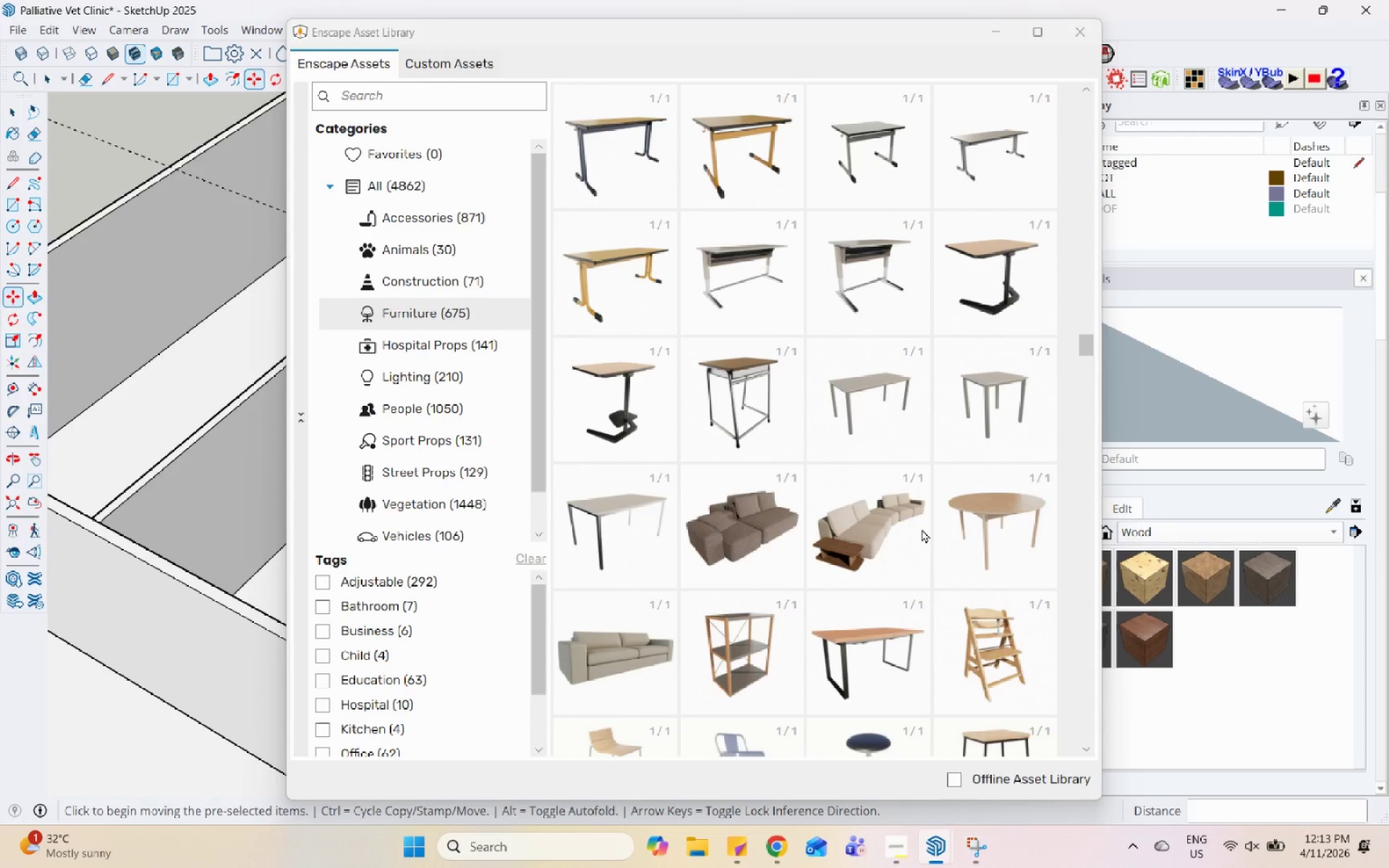 
scroll: coordinate [797, 569], scroll_direction: down, amount: 4.0
 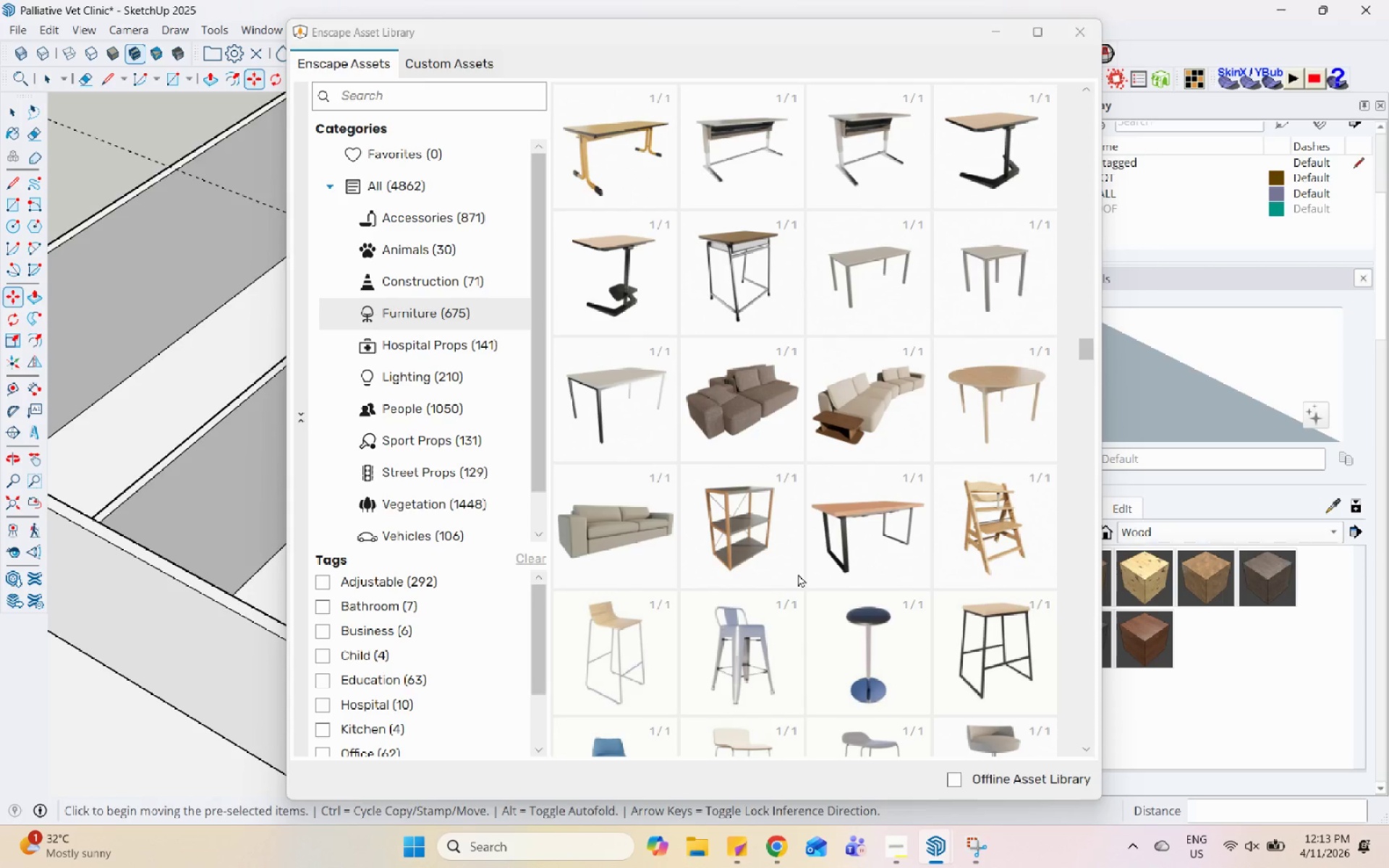 
mouse_move([798, 596])
 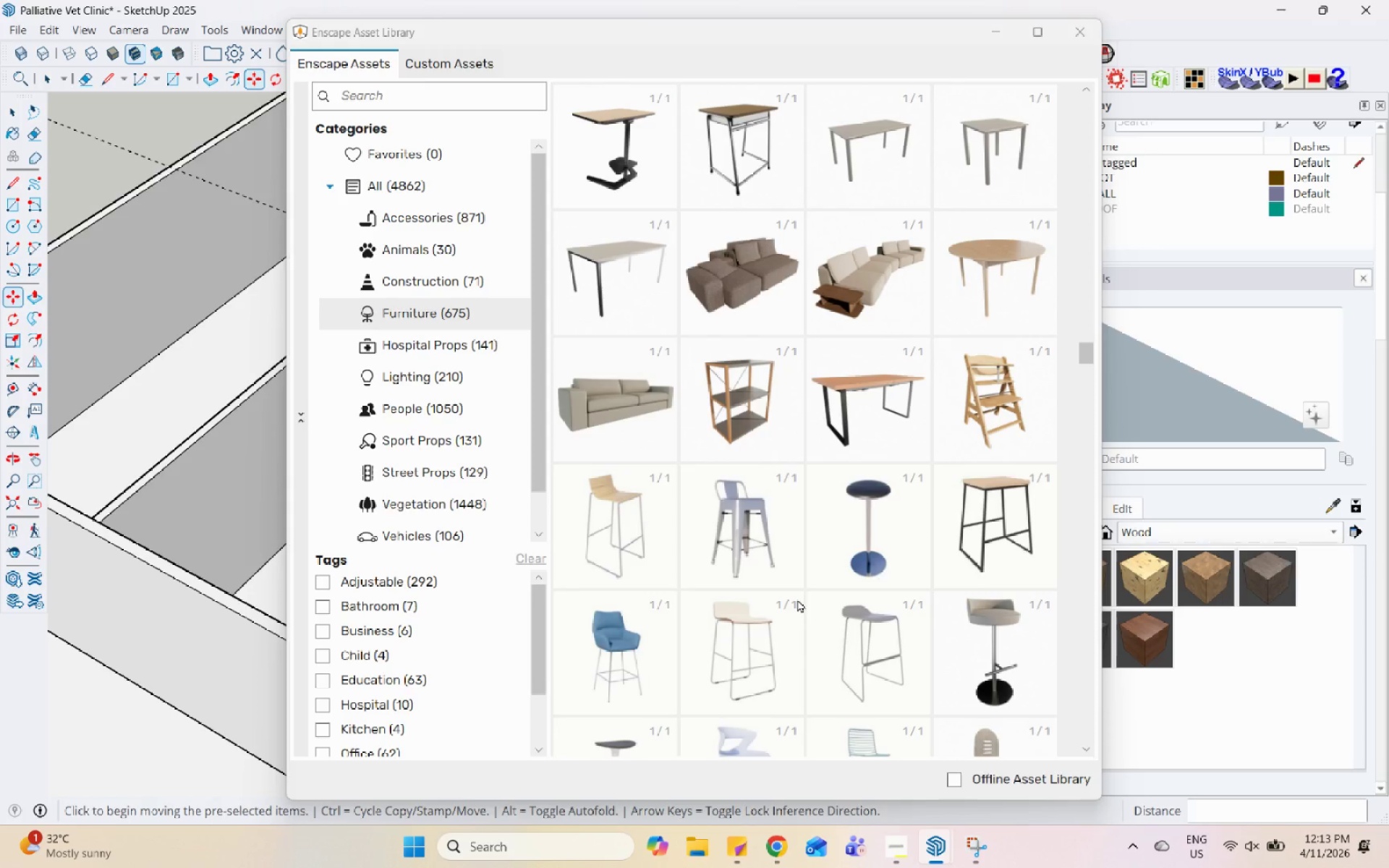 
scroll: coordinate [796, 605], scroll_direction: down, amount: 1.0
 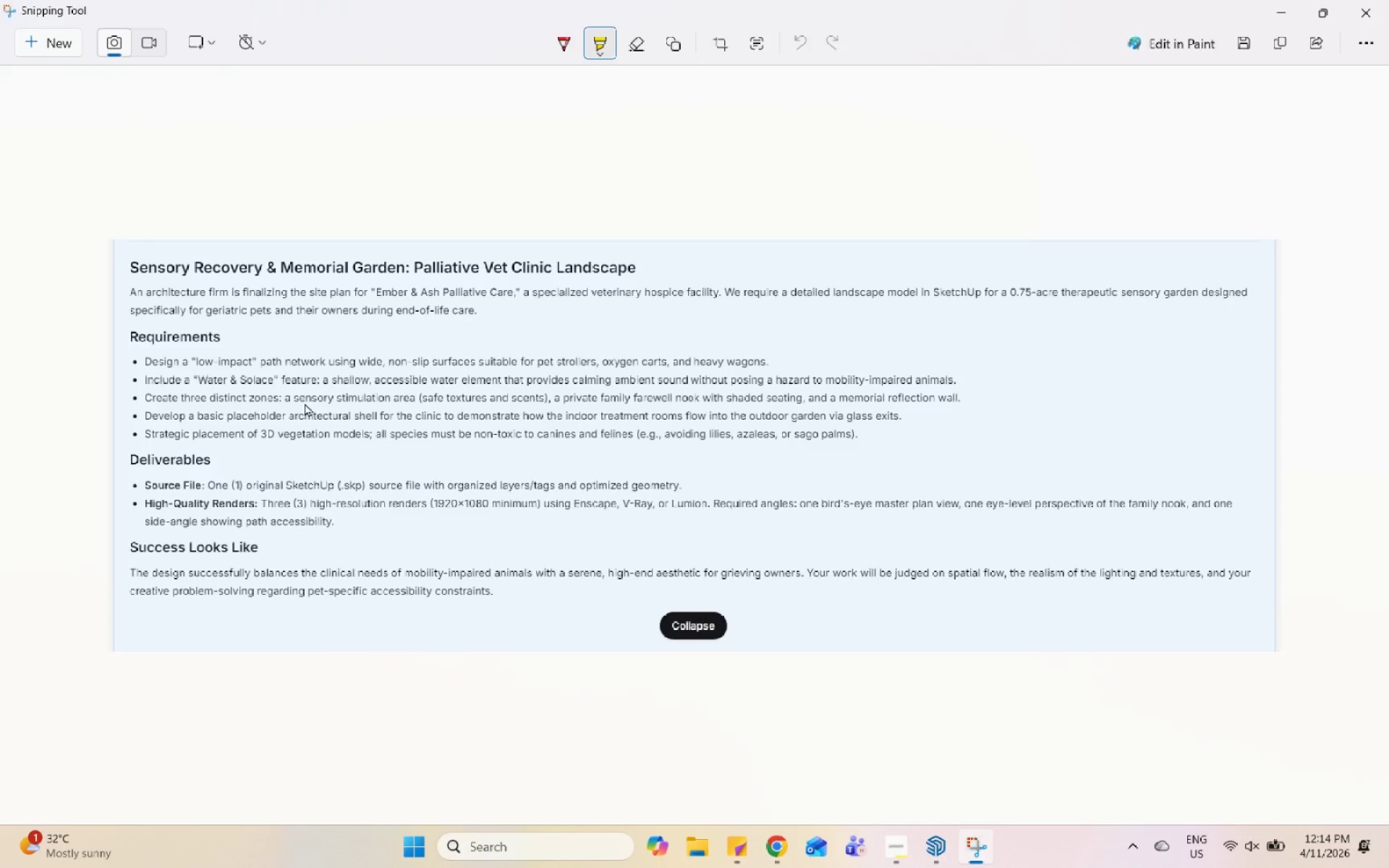 
wait(17.54)
 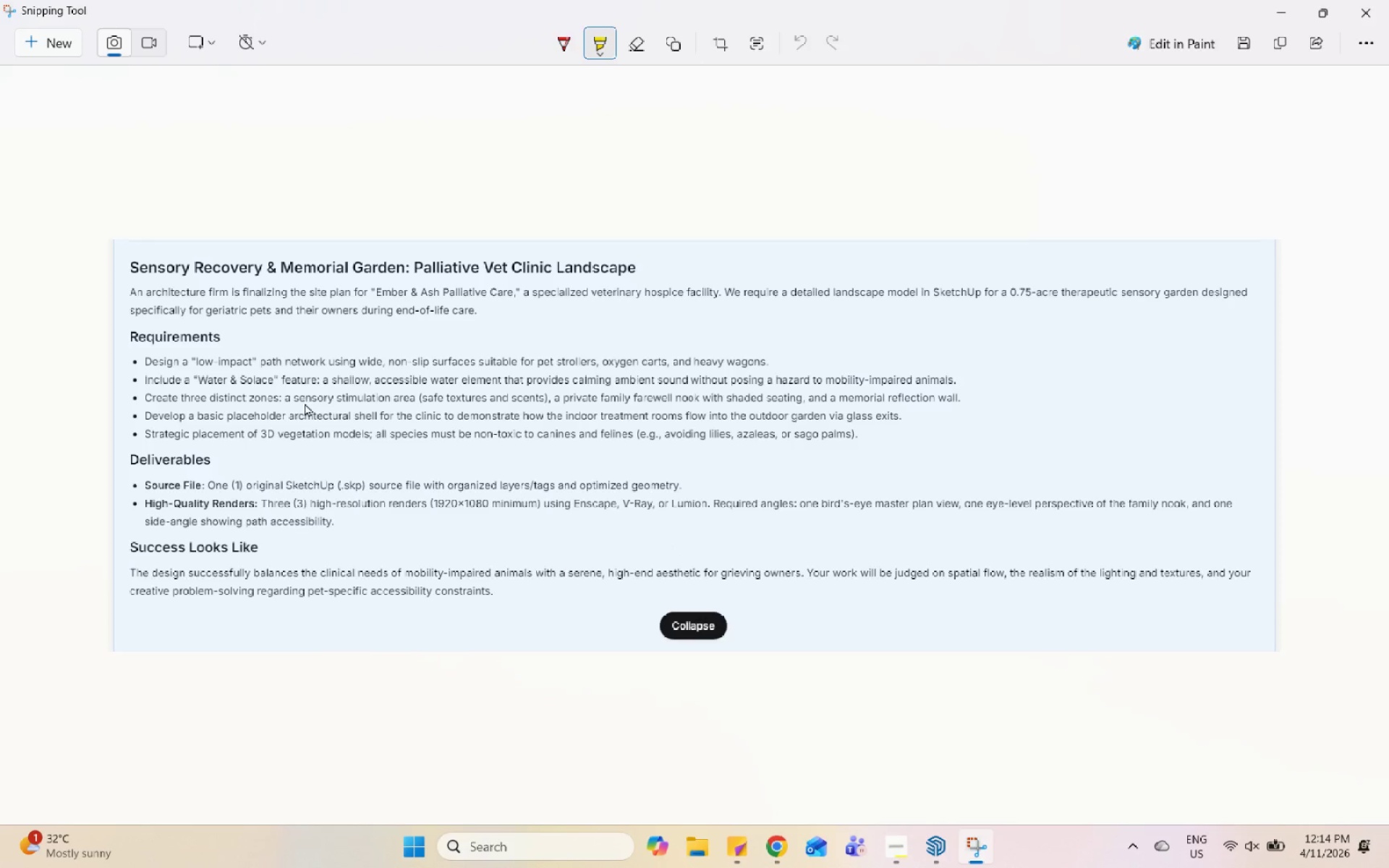 
double_click([980, 859])
 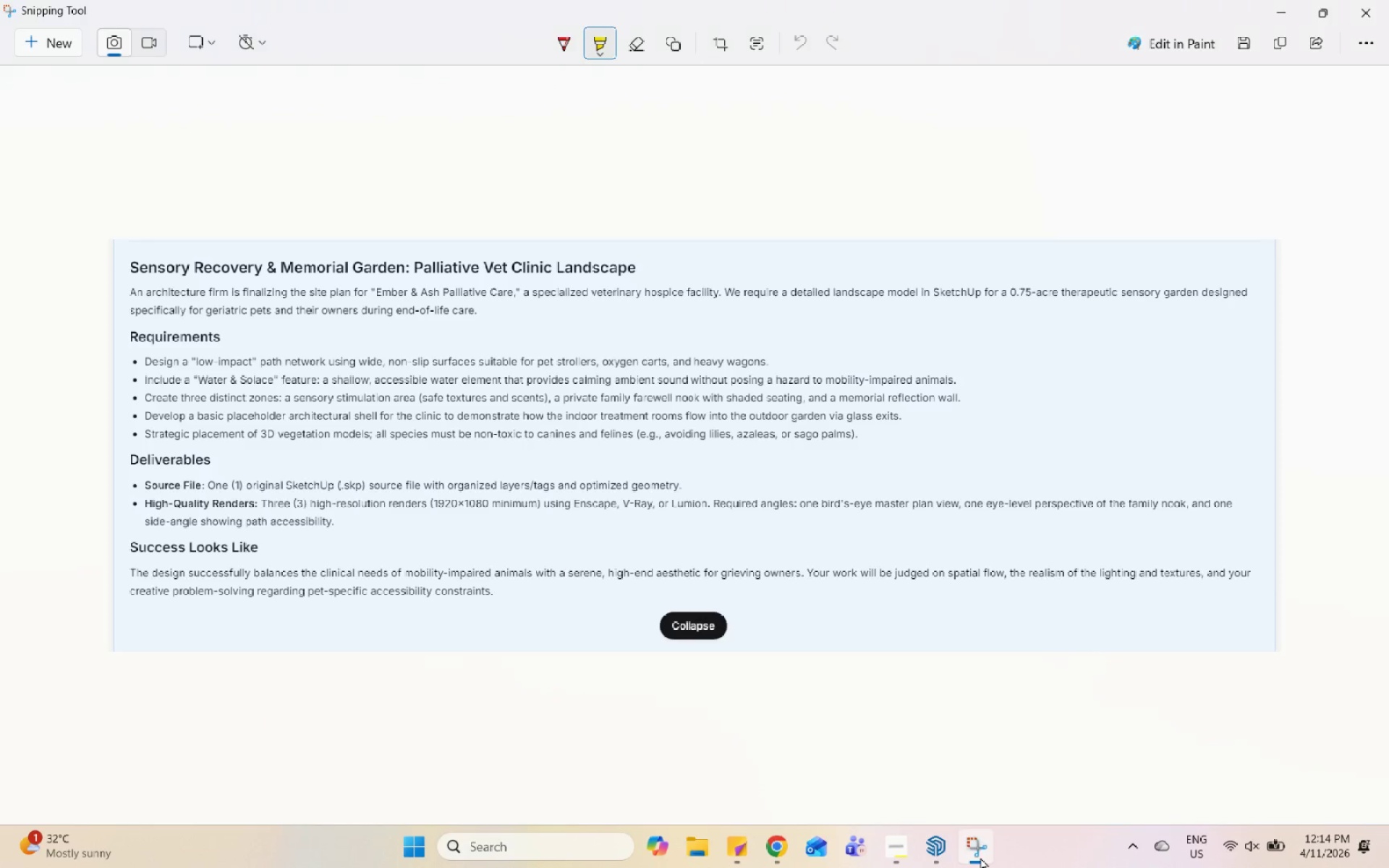 
triple_click([980, 857])
 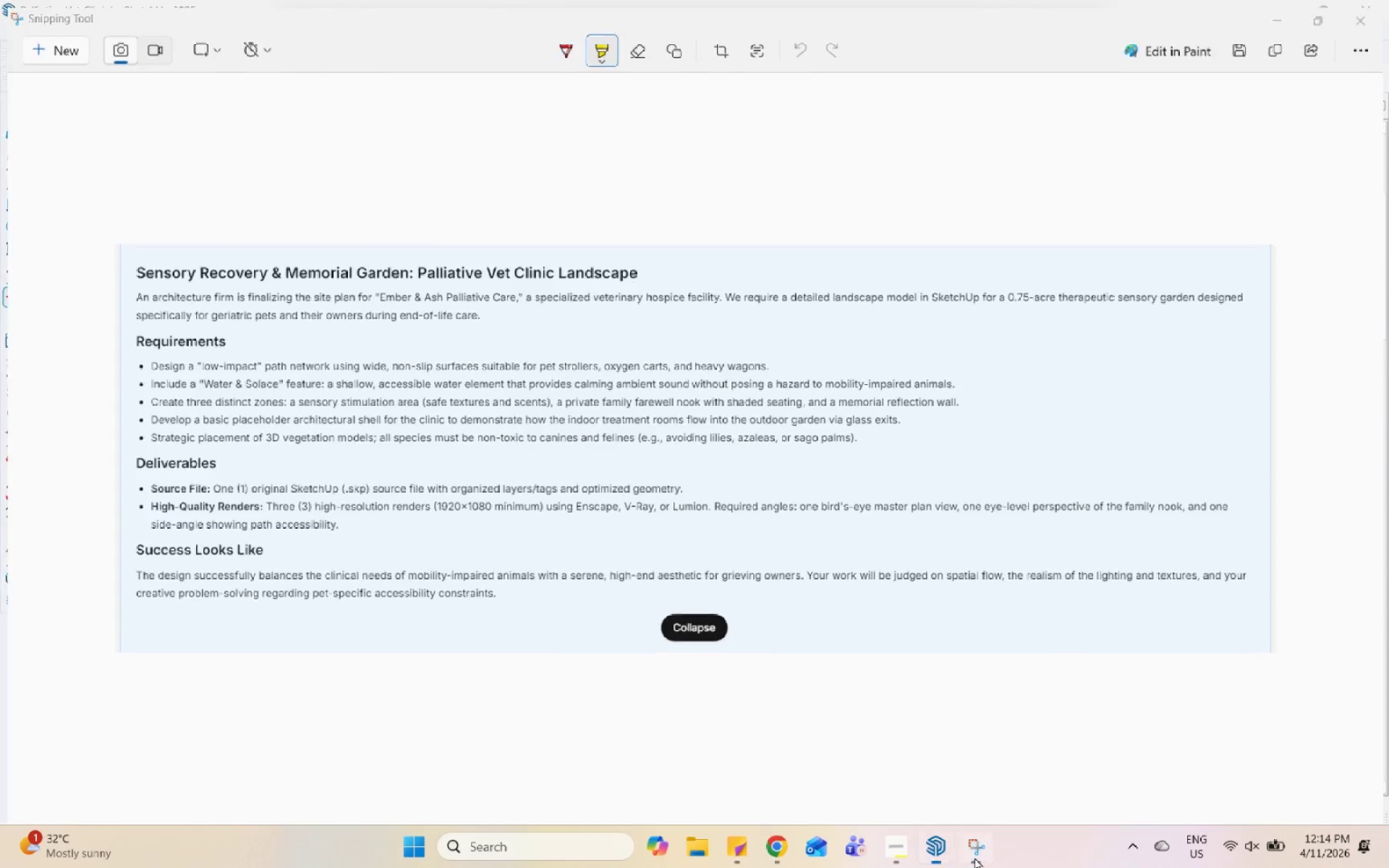 
mouse_move([959, 839])
 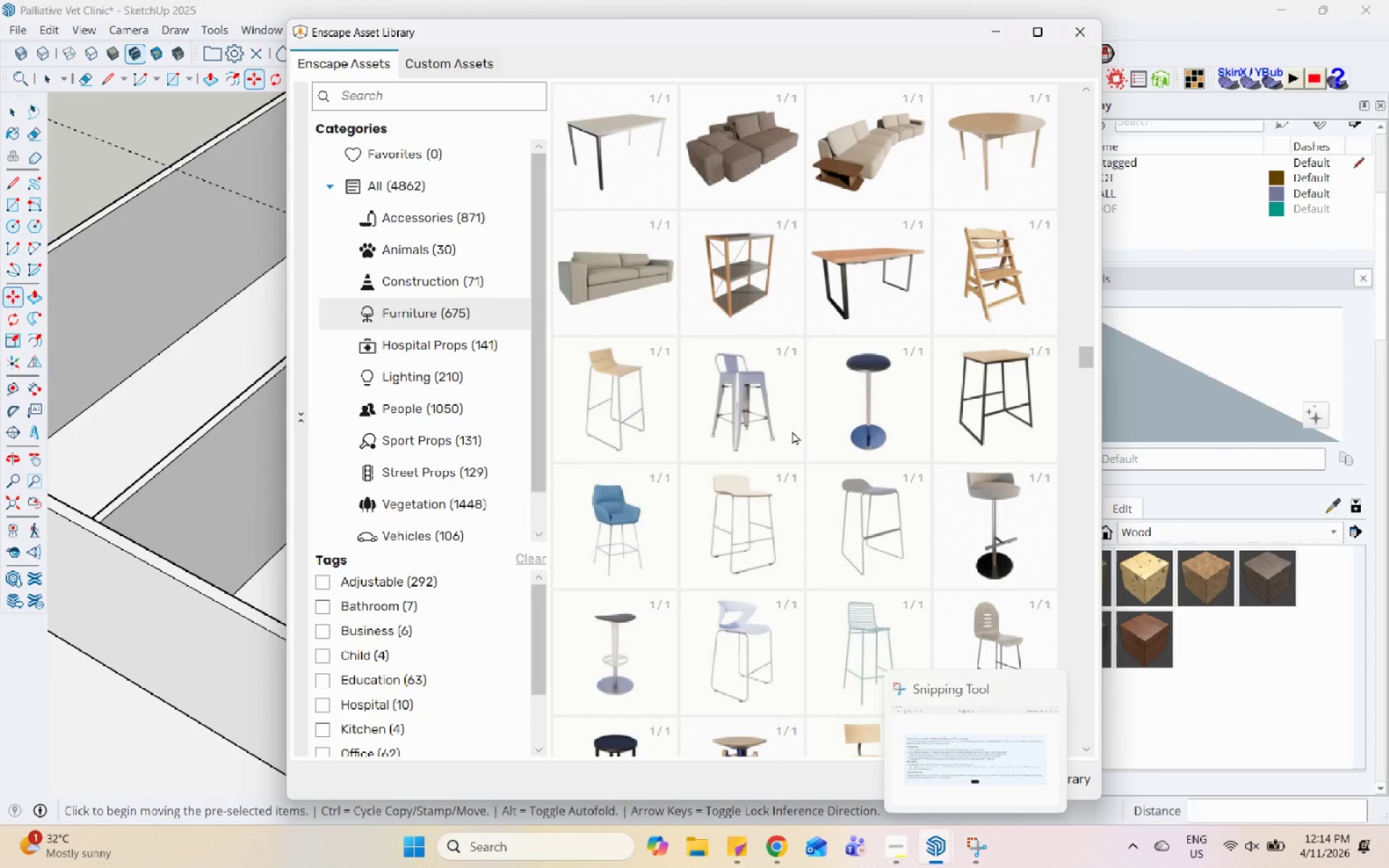 
scroll: coordinate [1031, 446], scroll_direction: down, amount: 4.0
 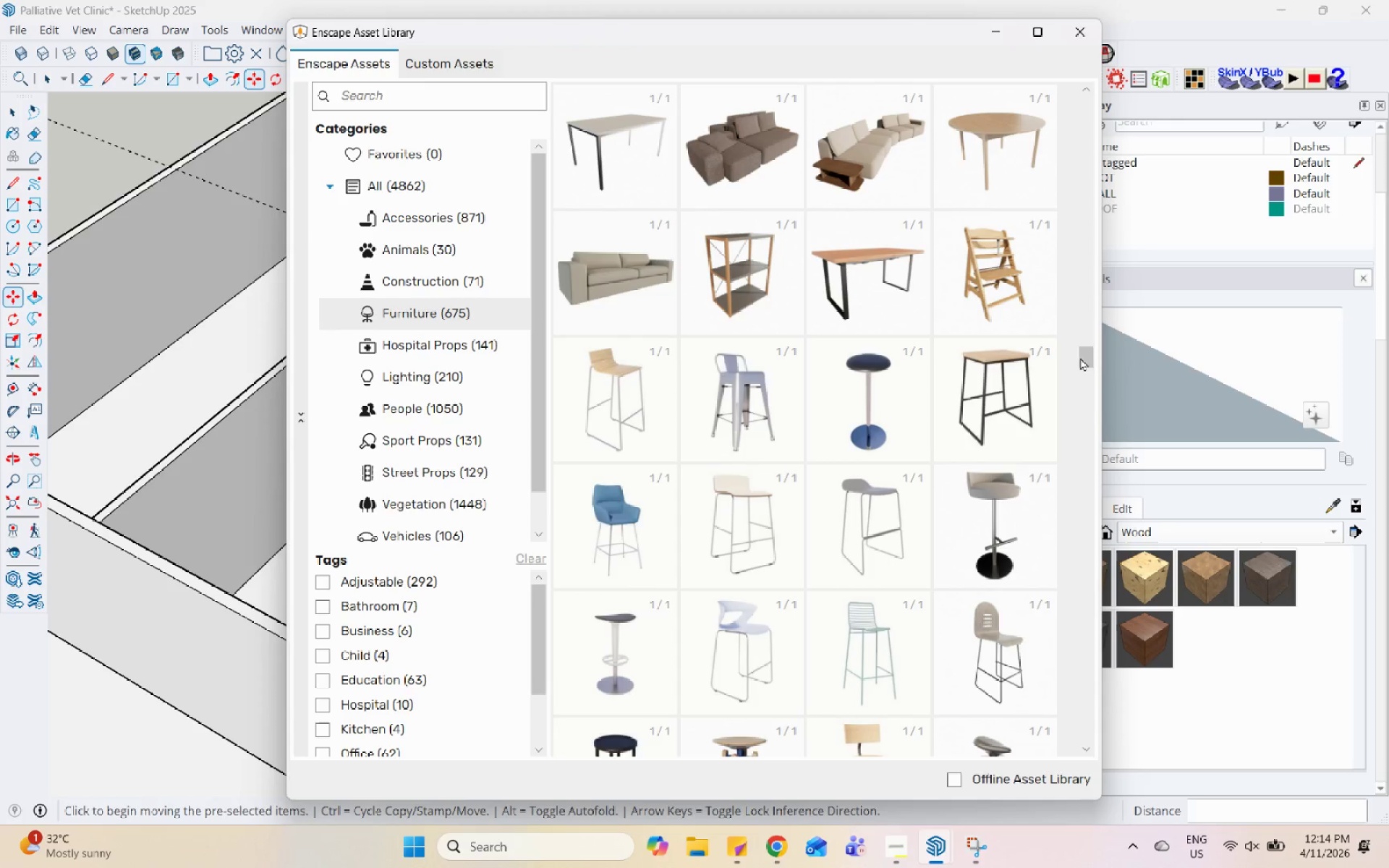 
left_click_drag(start_coordinate=[1084, 367], to_coordinate=[1087, 380])
 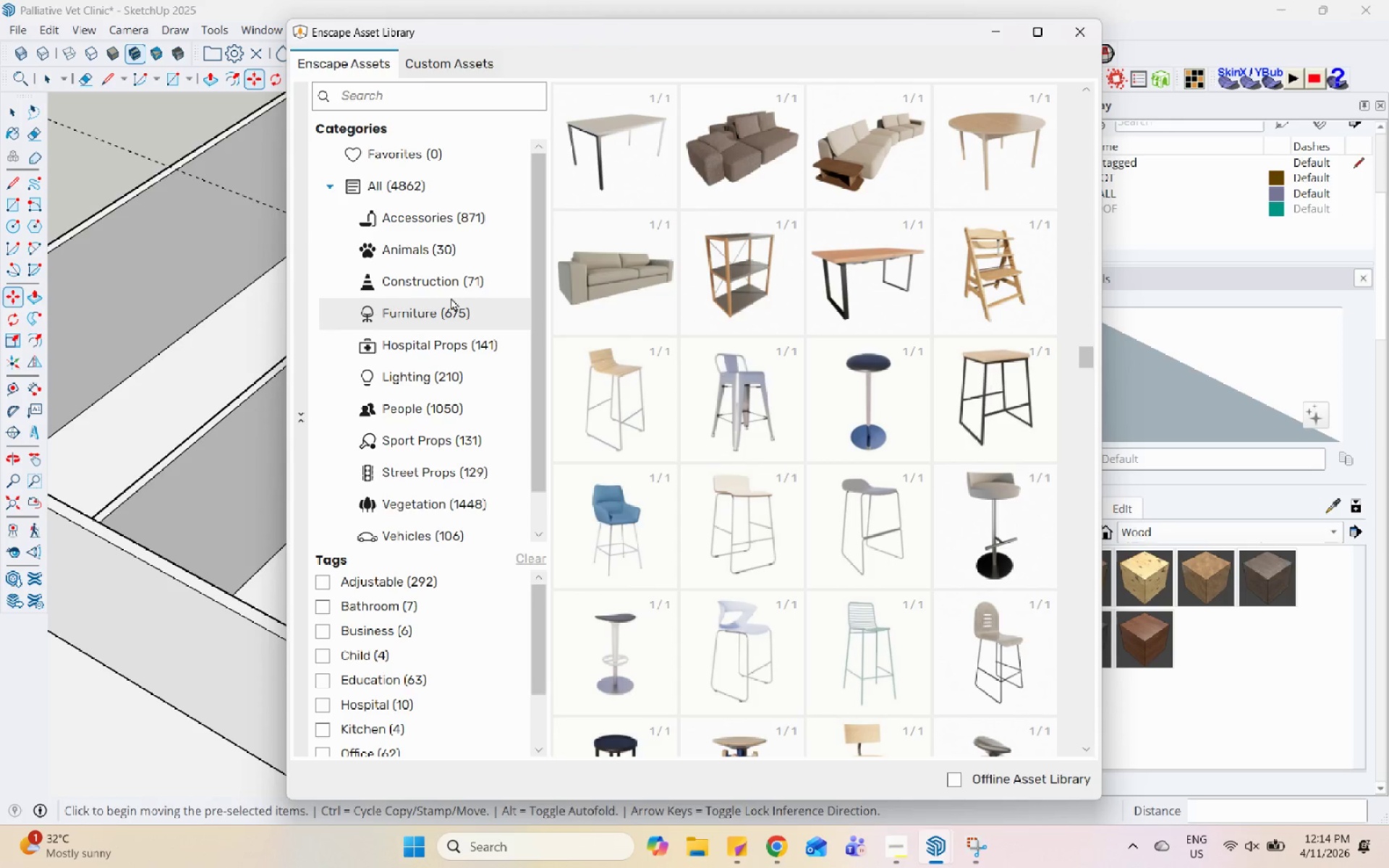 
scroll: coordinate [184, 380], scroll_direction: down, amount: 11.0
 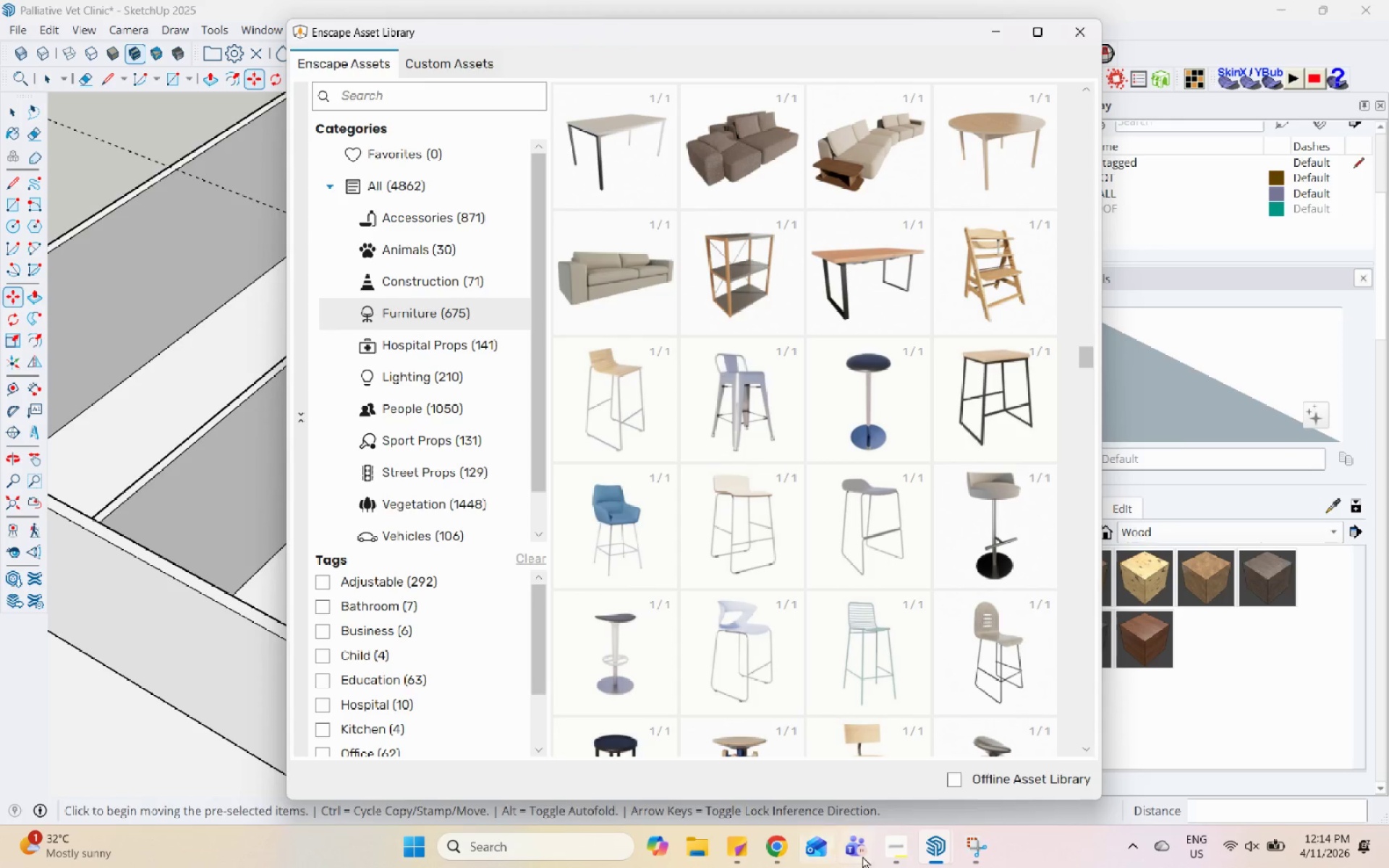 
left_click([885, 846])
 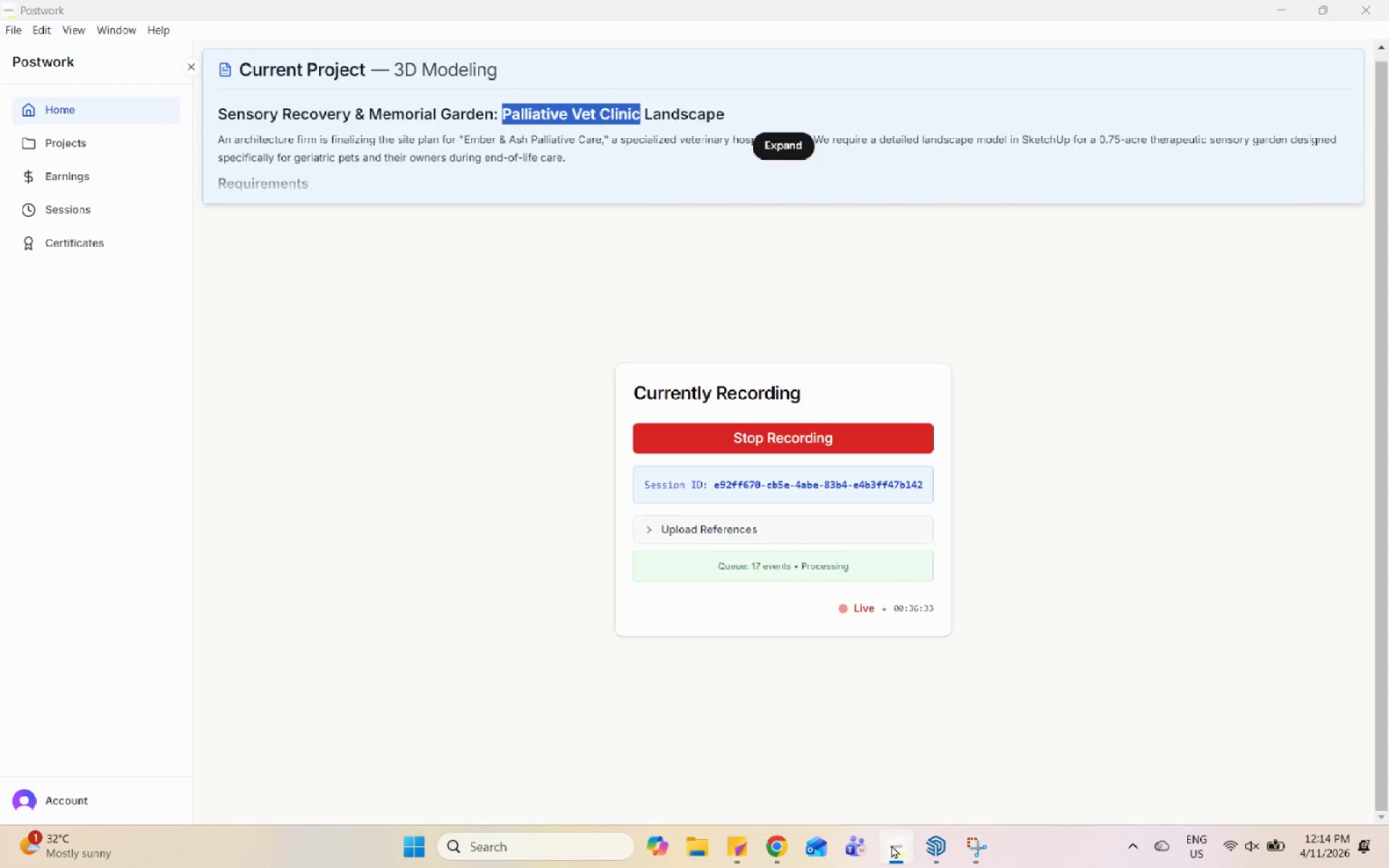 
triple_click([893, 845])